 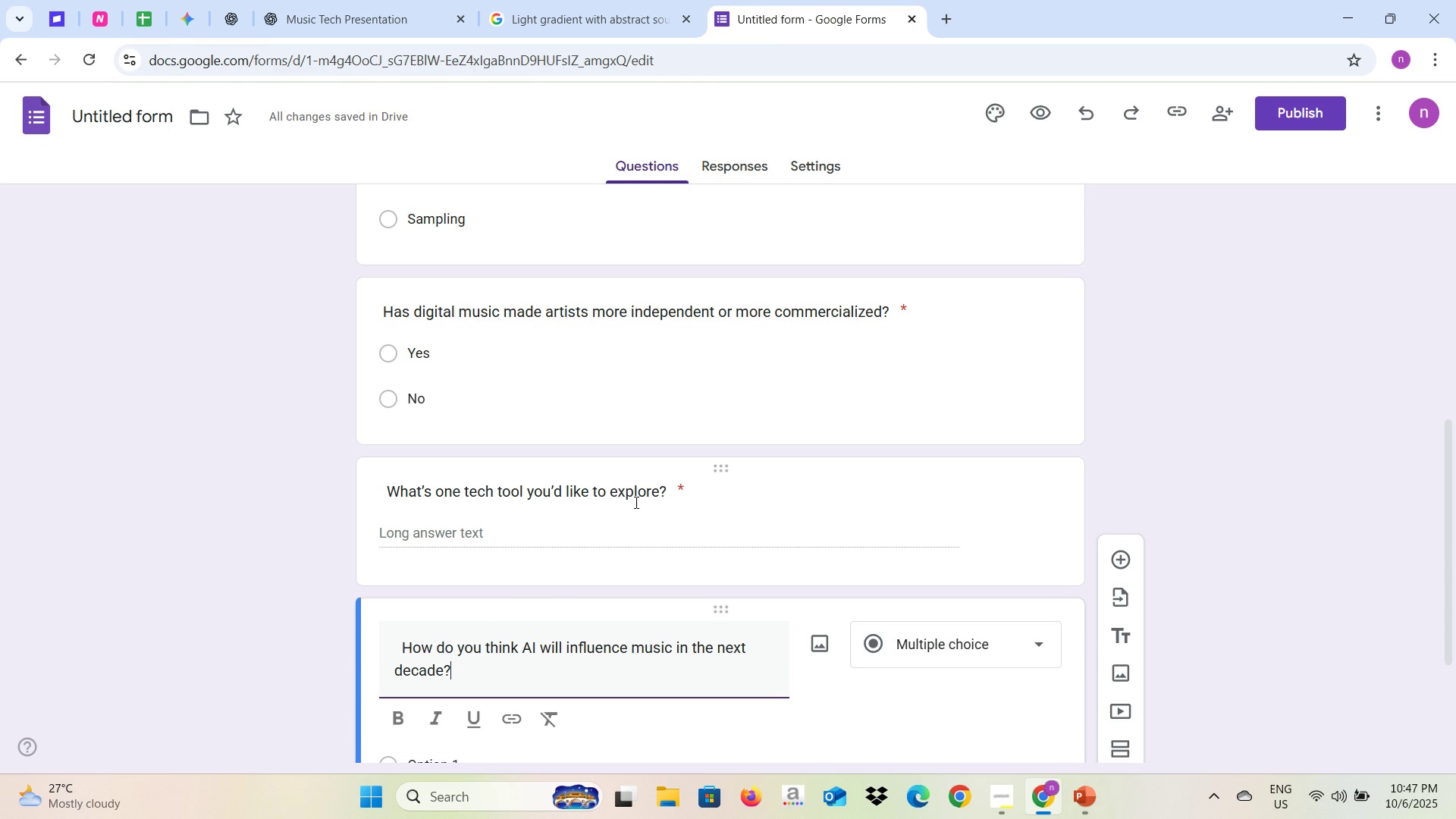 
left_click([399, 651])
 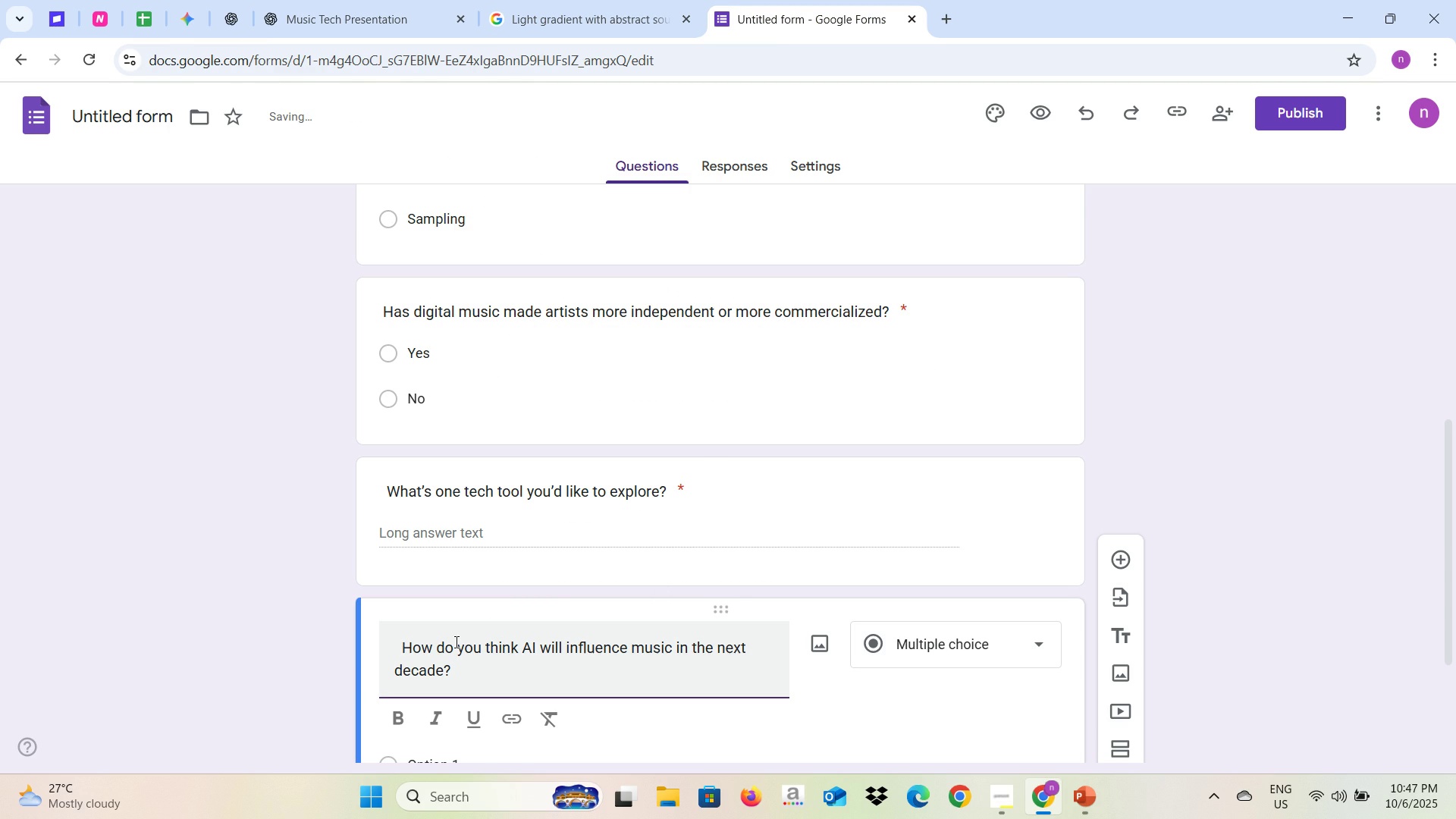 
key(ArrowRight)
 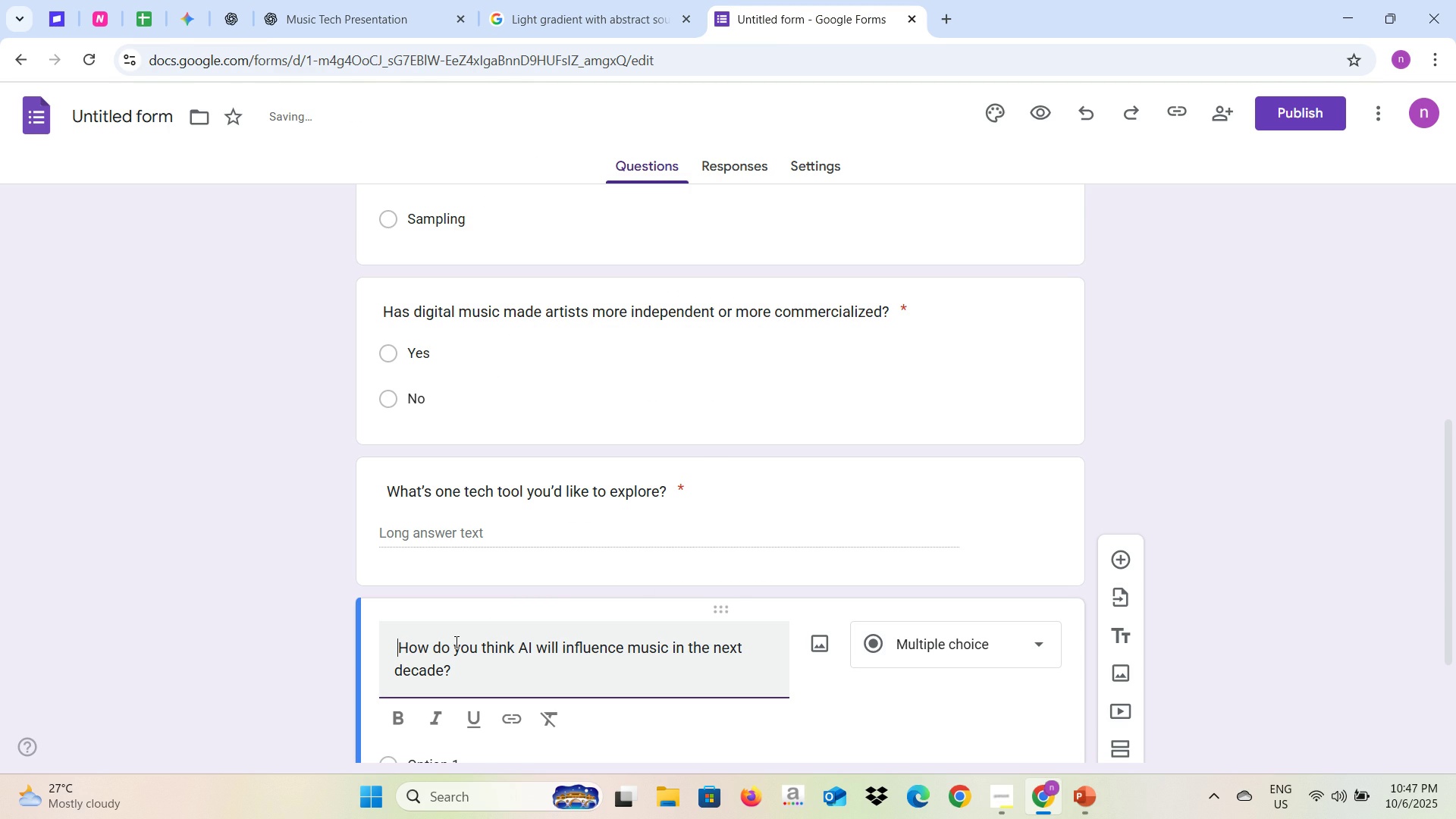 
key(Backspace)
 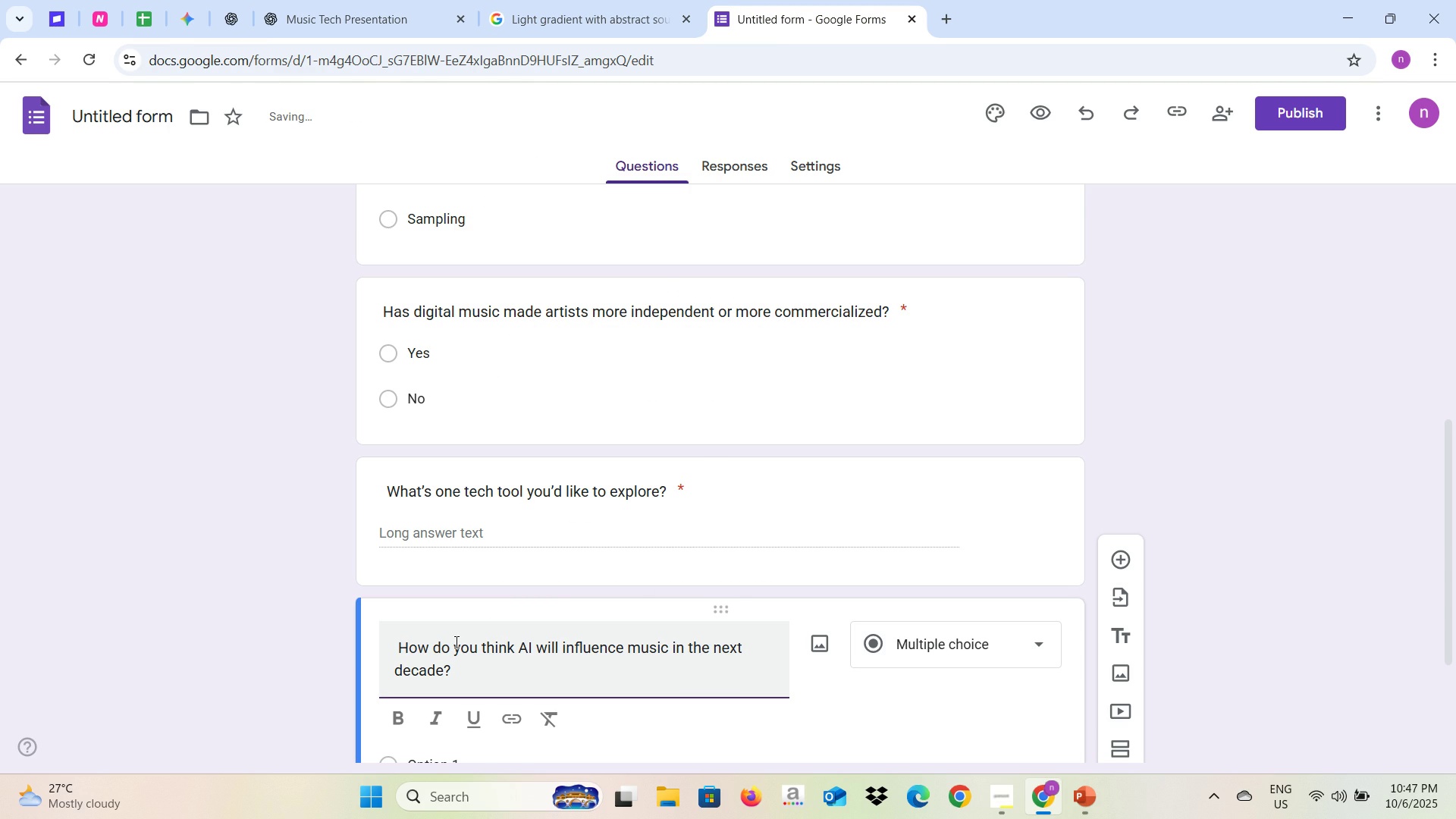 
key(Backspace)
 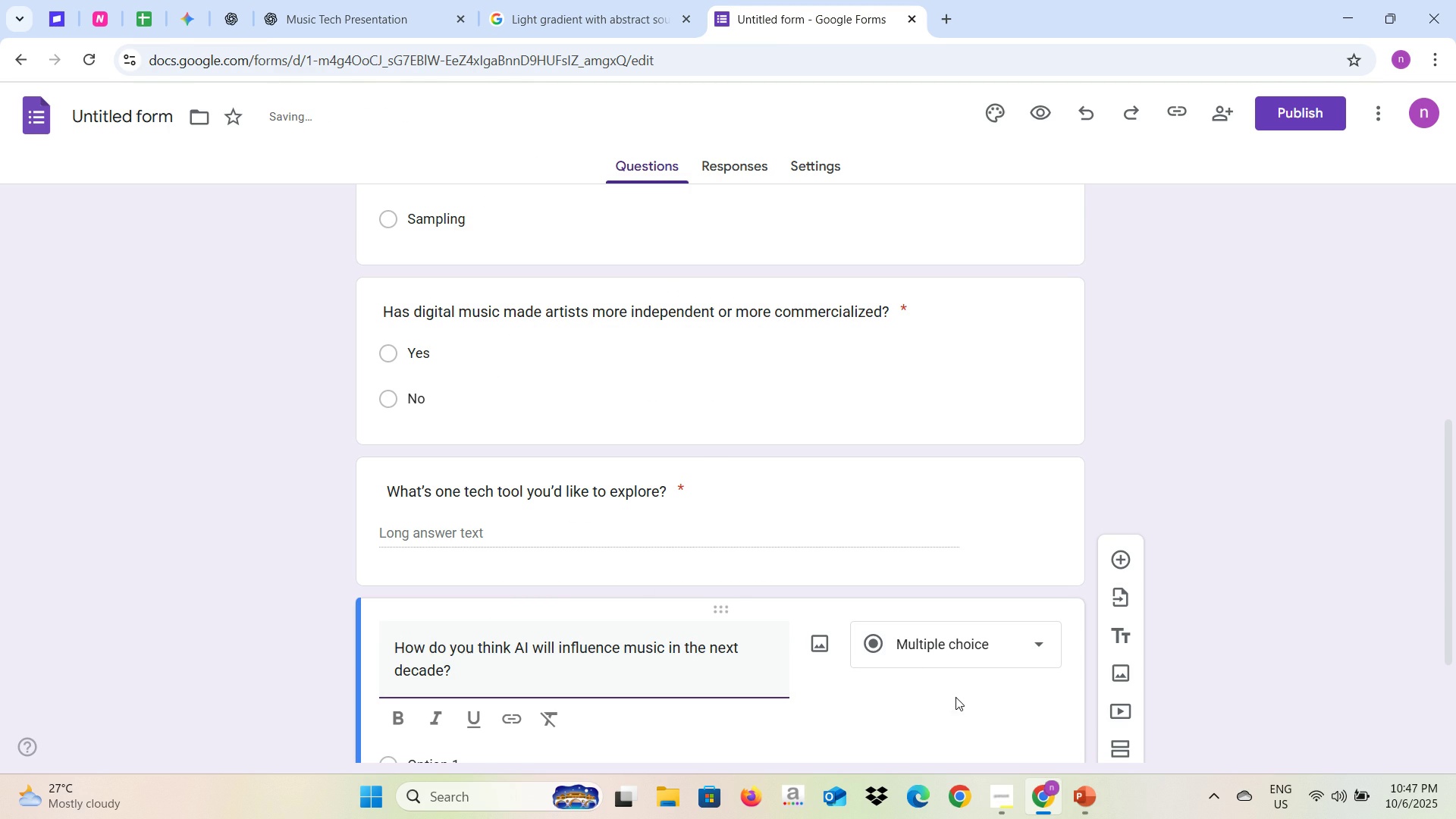 
left_click([956, 698])
 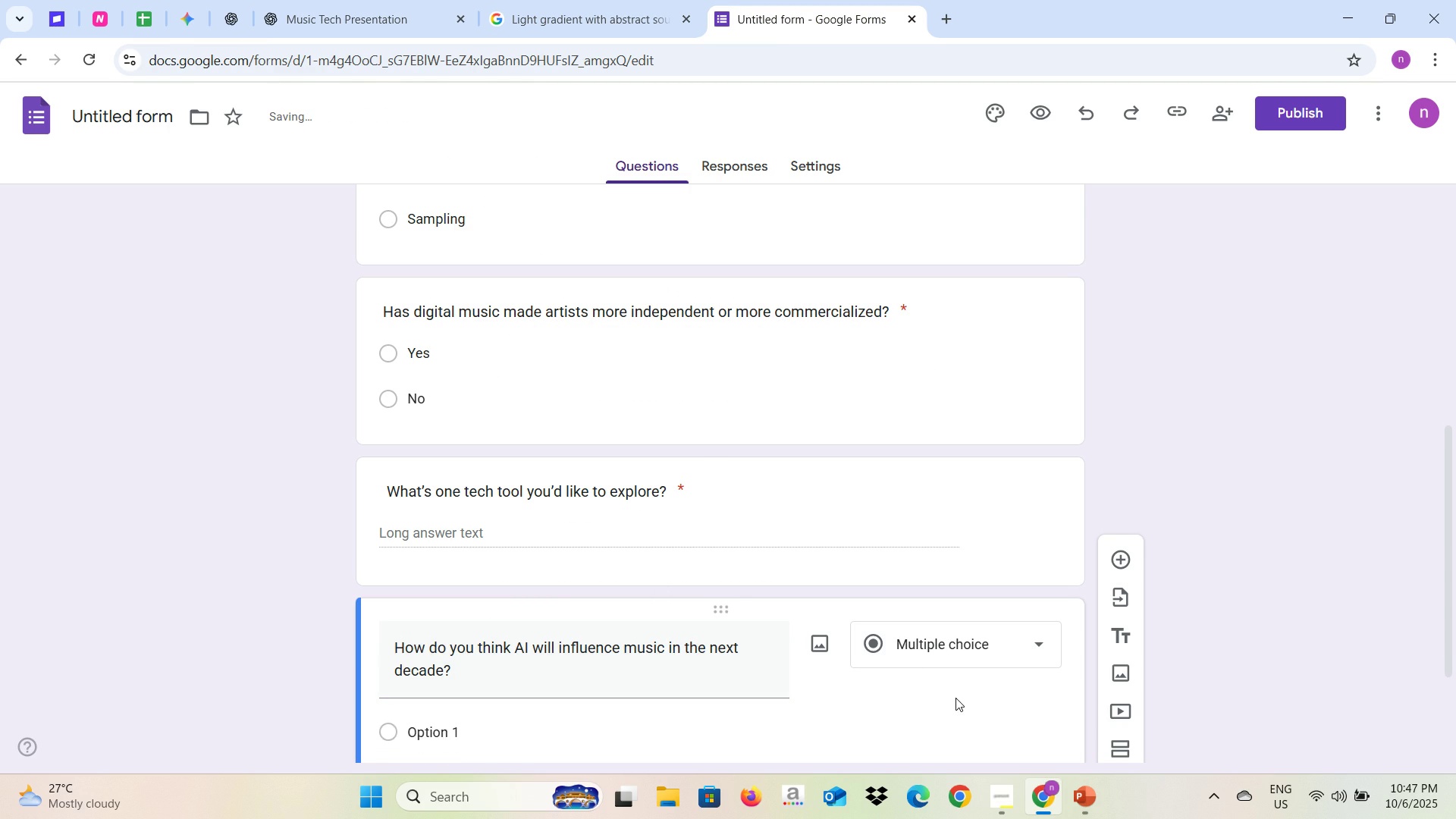 
scroll: coordinate [961, 695], scroll_direction: down, amount: 3.0
 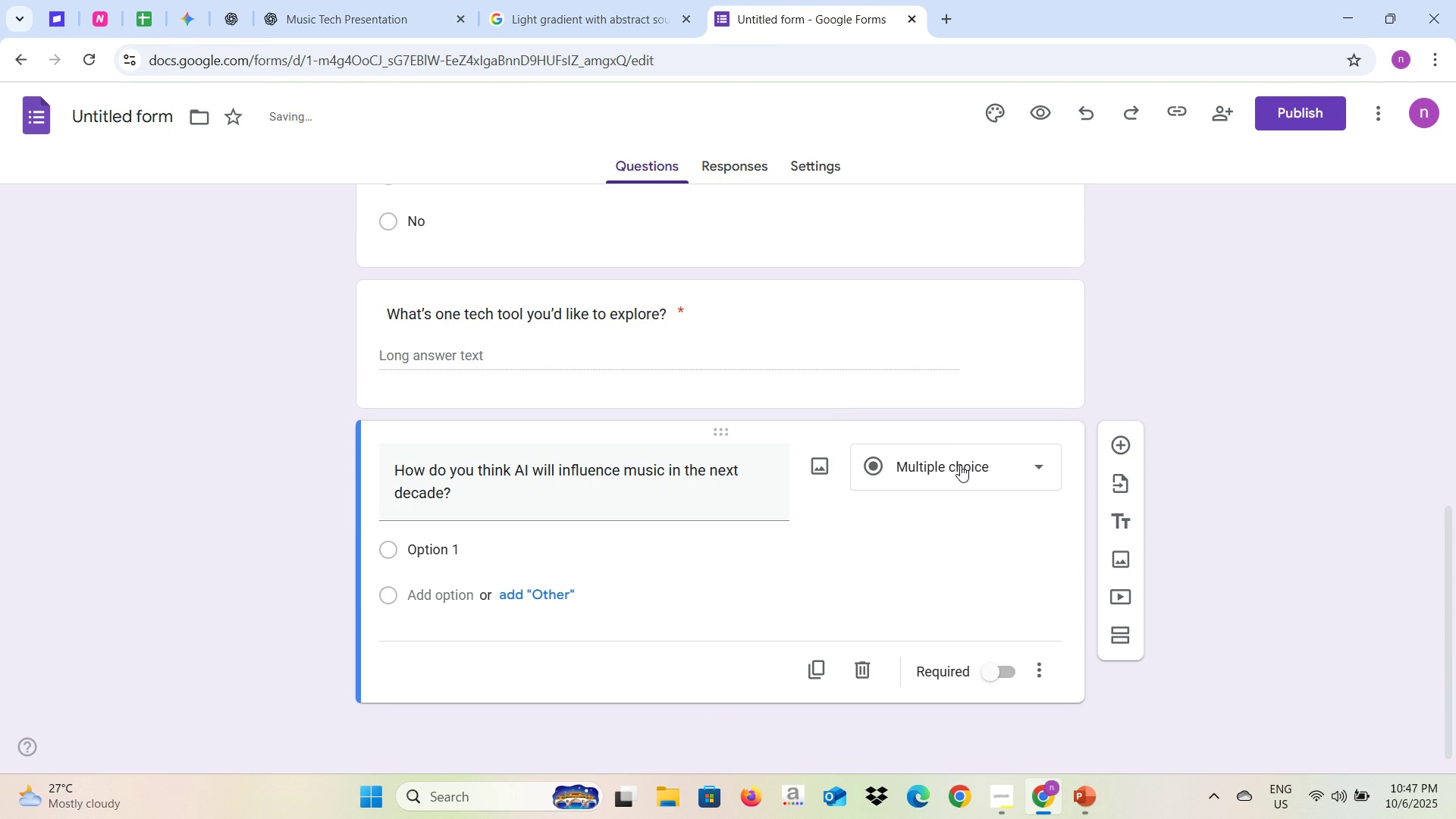 
left_click([960, 465])
 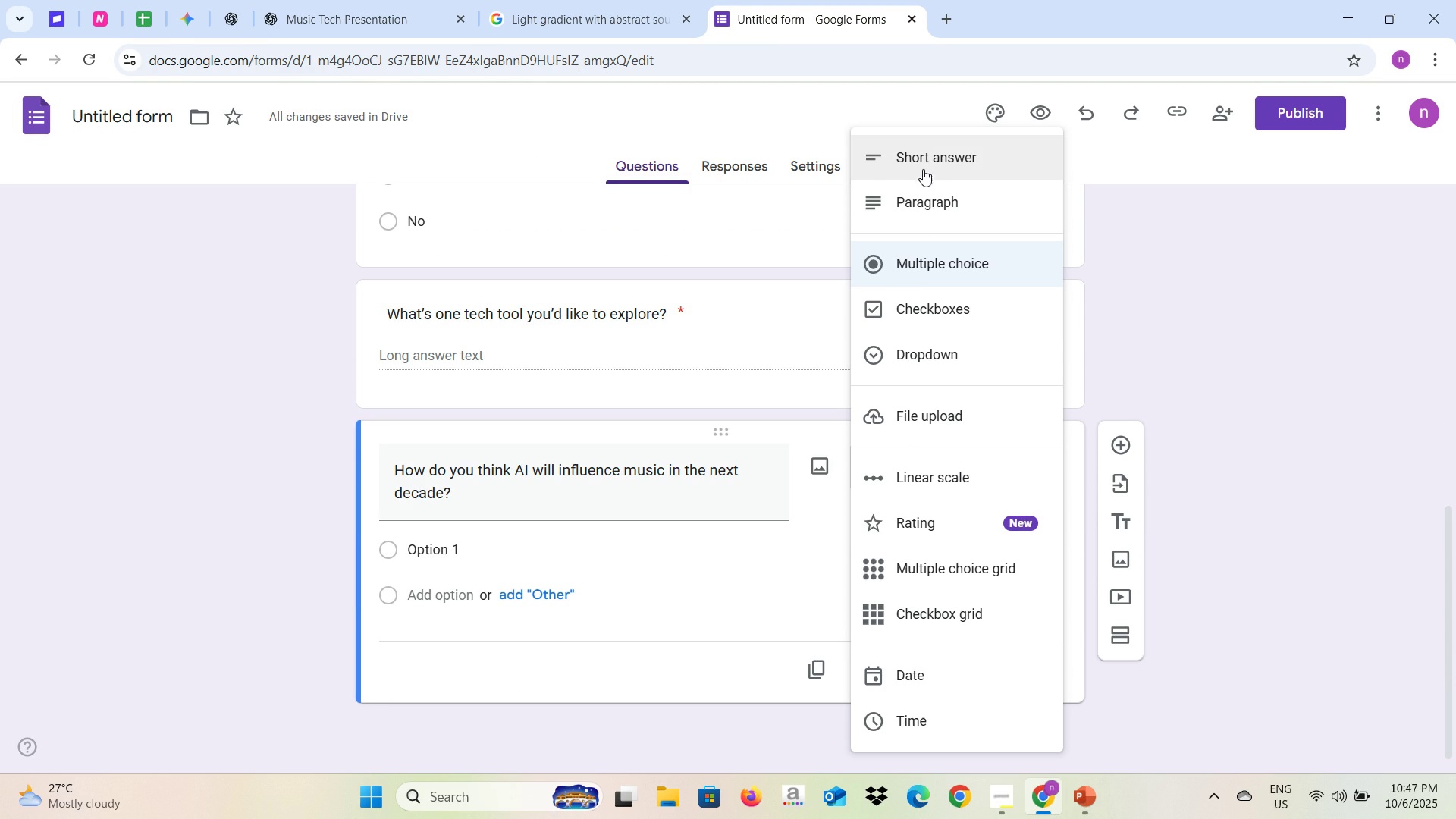 
mouse_move([926, 205])
 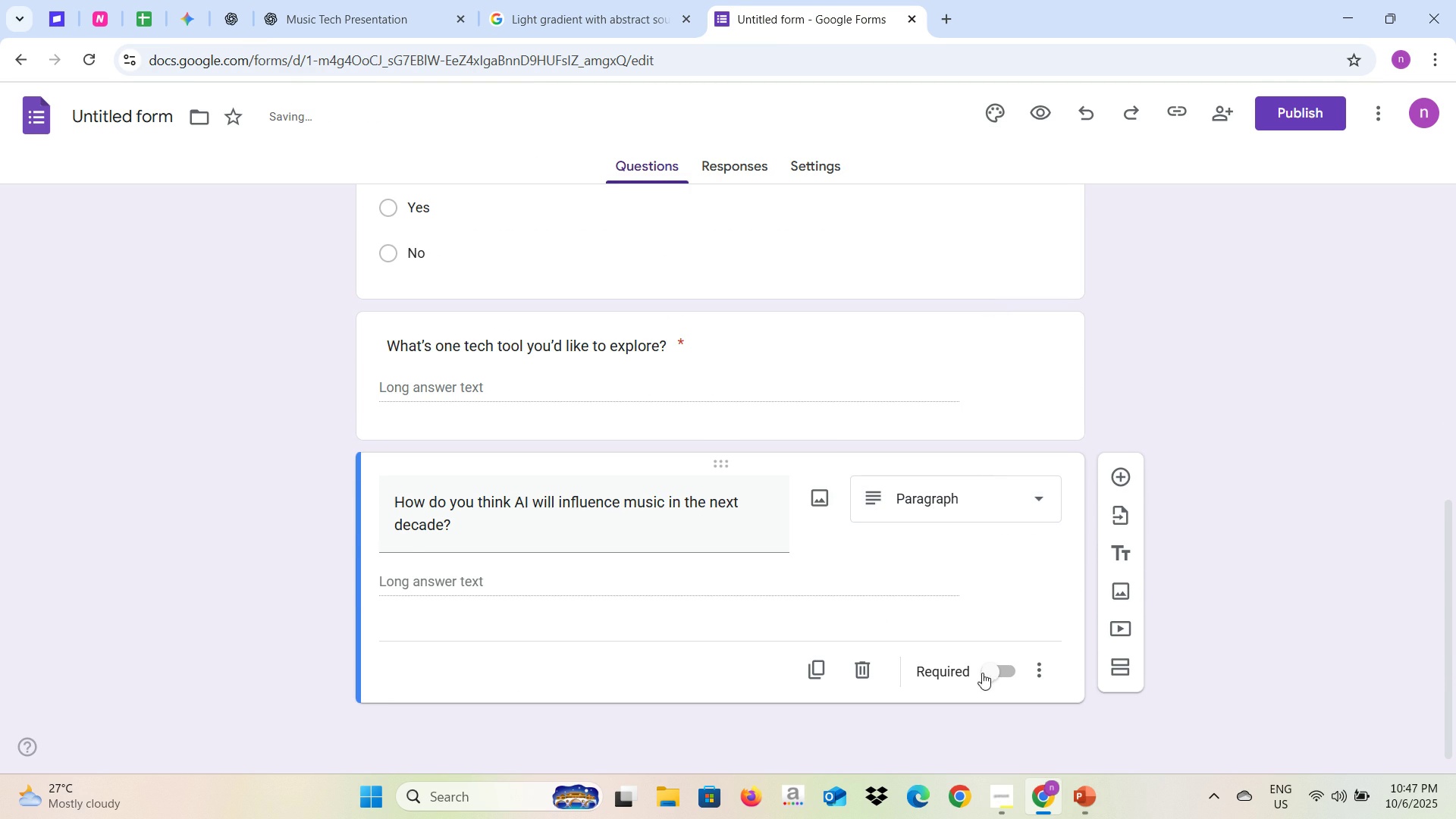 
left_click([993, 667])
 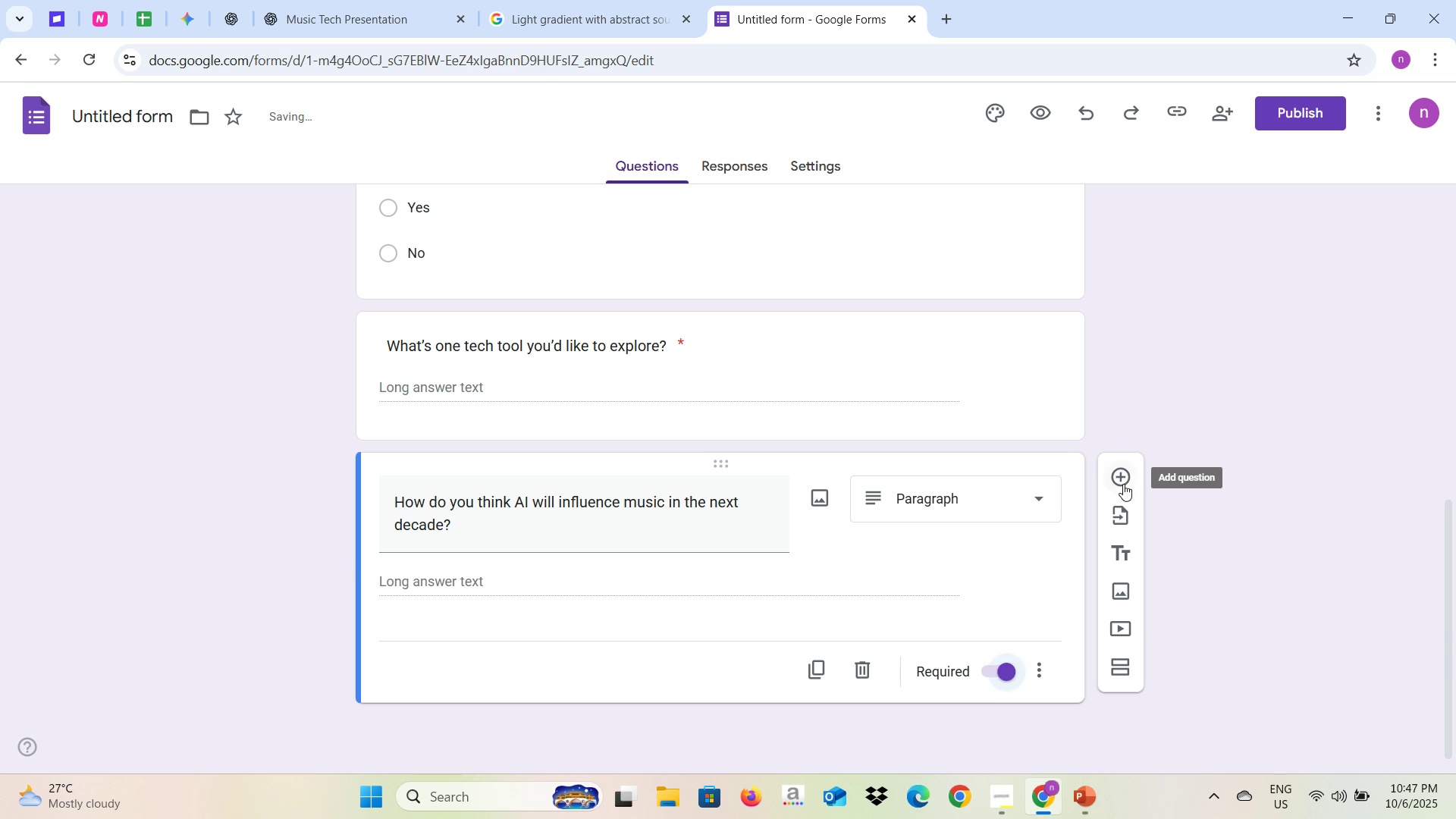 
left_click([1122, 483])
 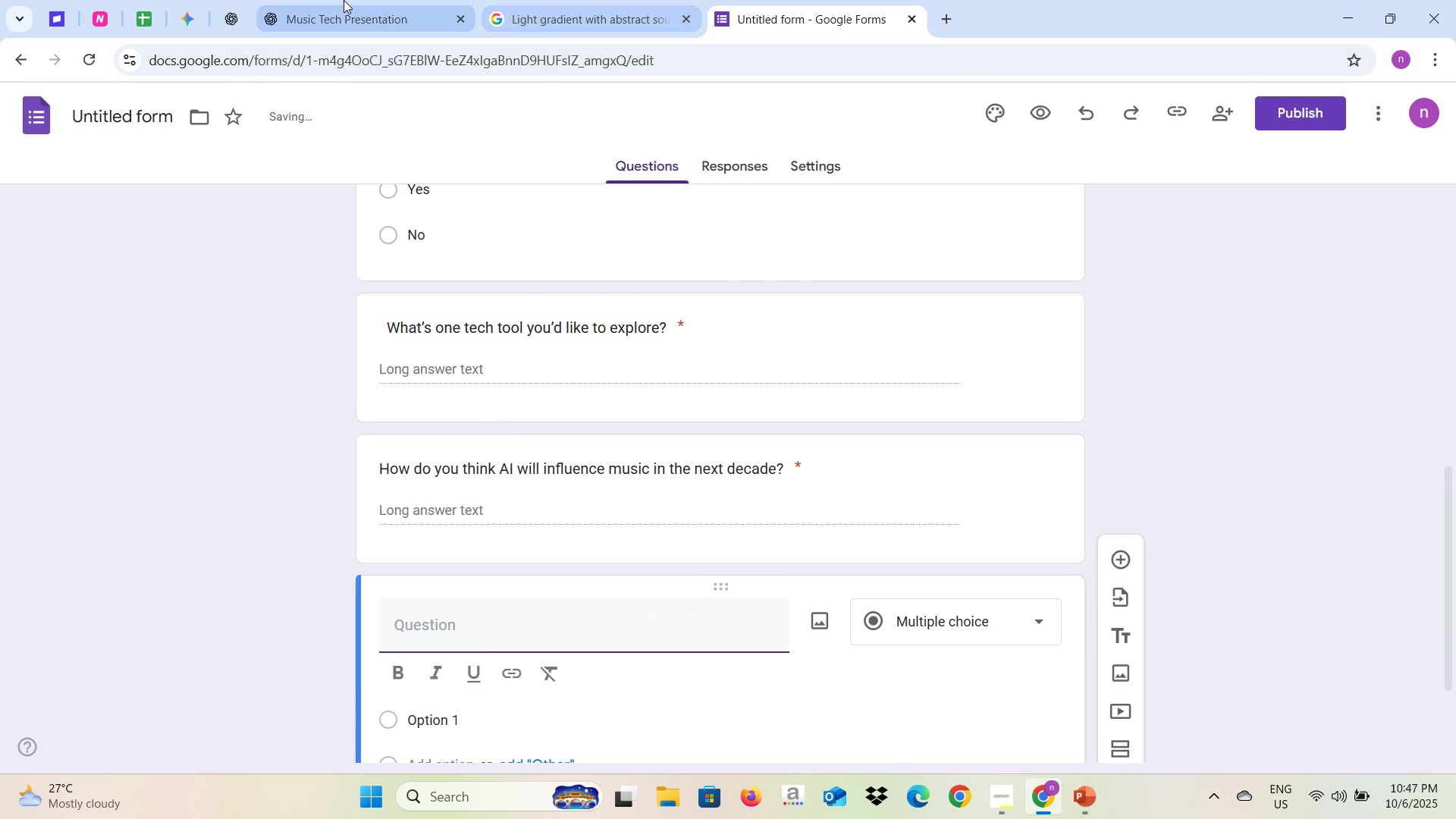 
left_click([340, 0])